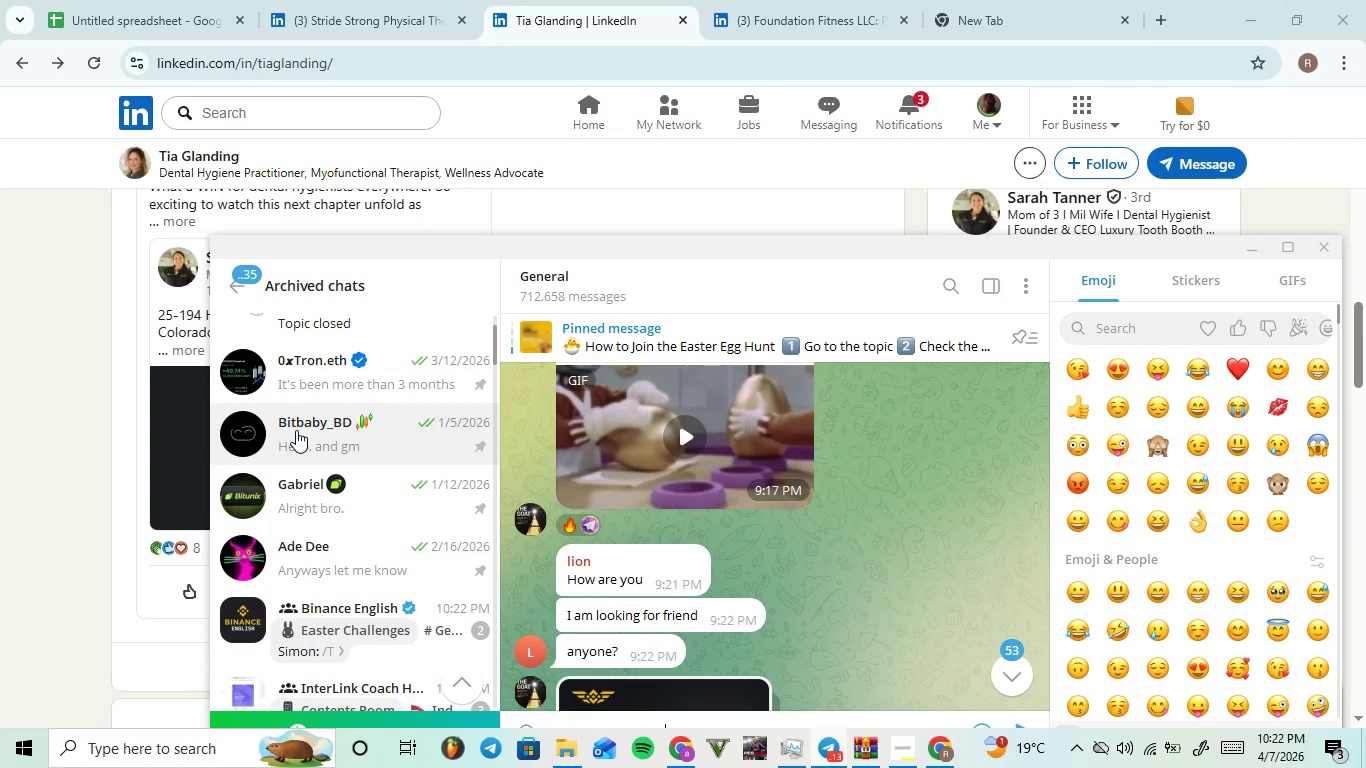 
scroll: coordinate [296, 430], scroll_direction: up, amount: 5.0
 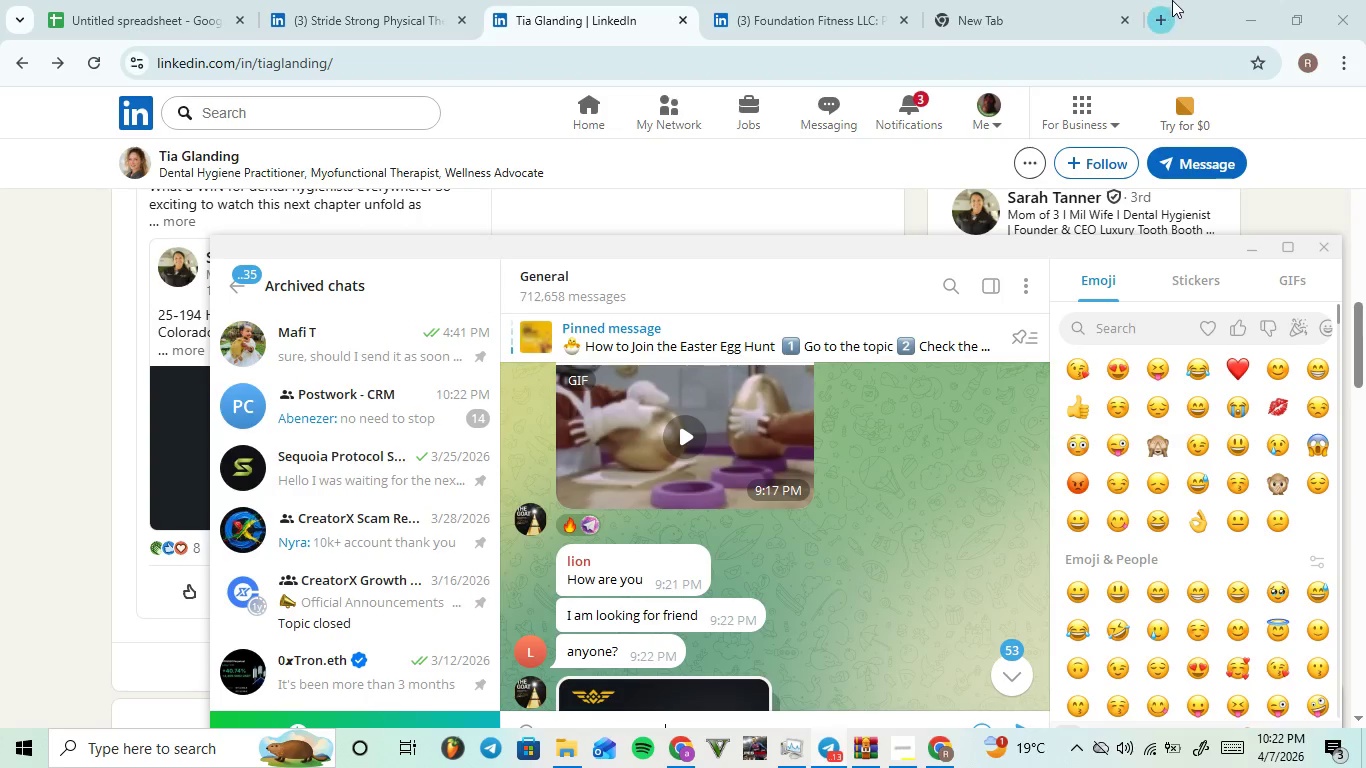 
left_click([1199, 0])
 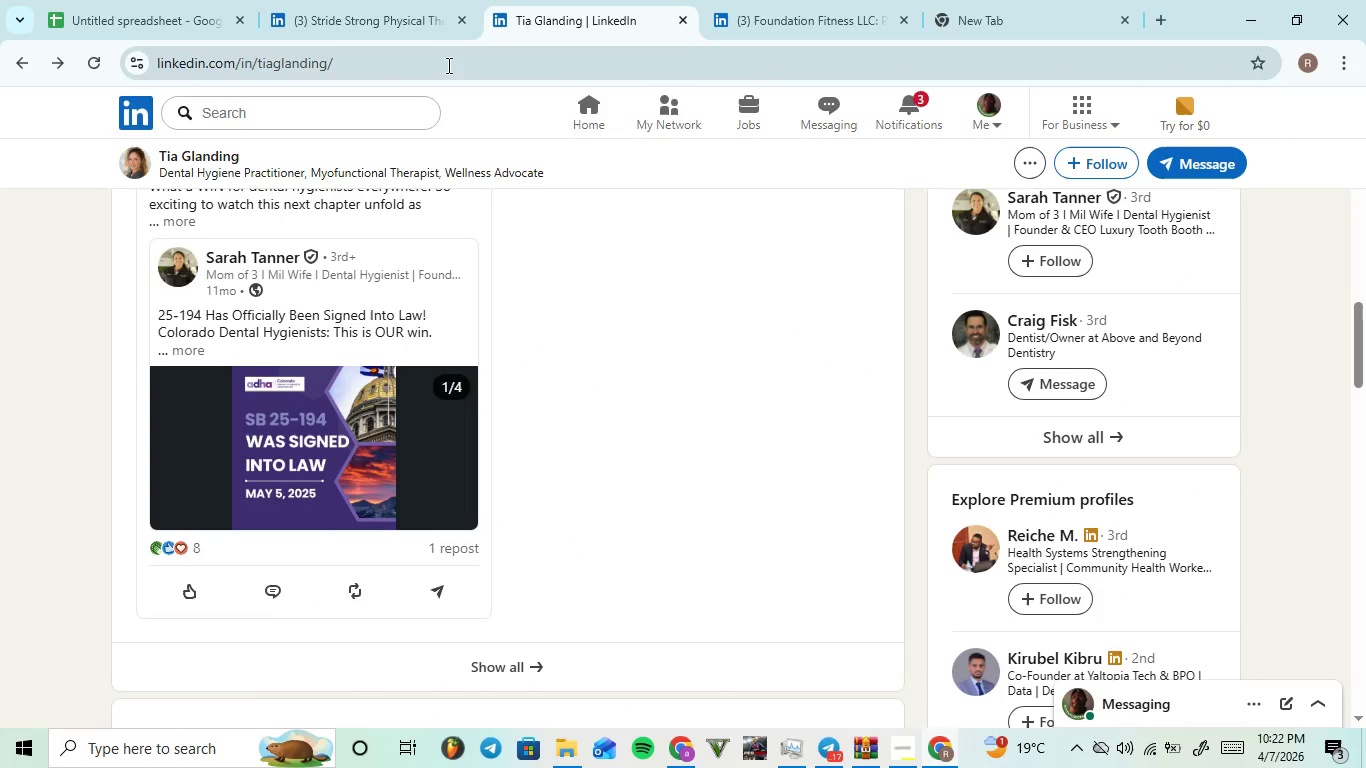 
left_click([410, 29])
 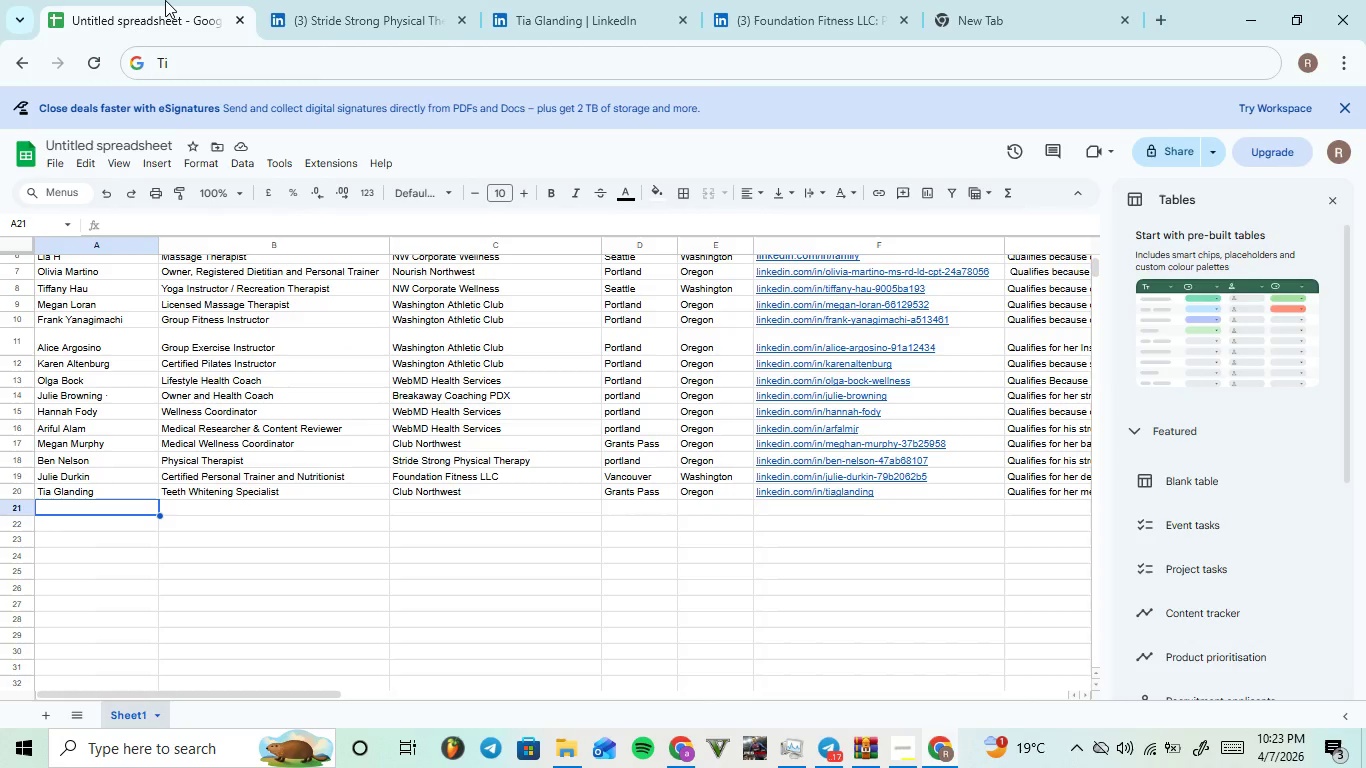 
key(Meta+G)
 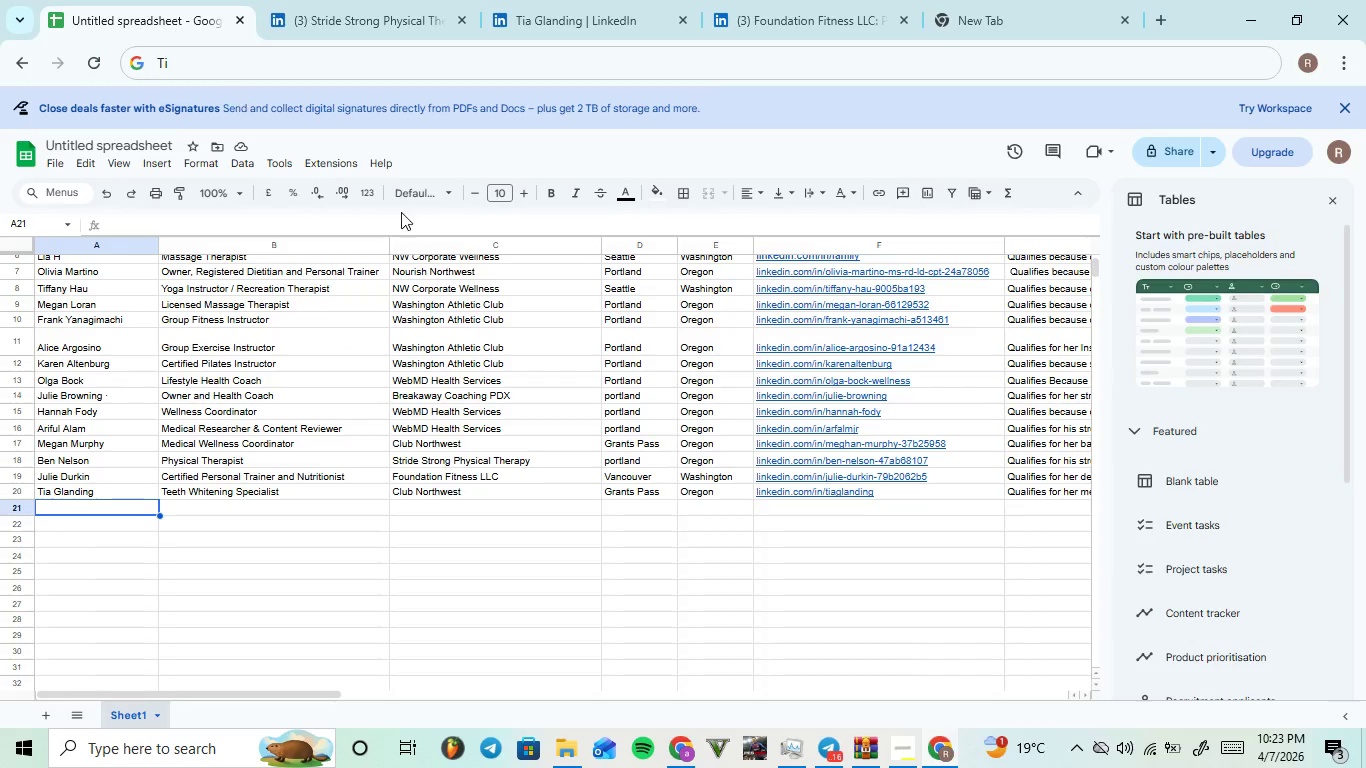 